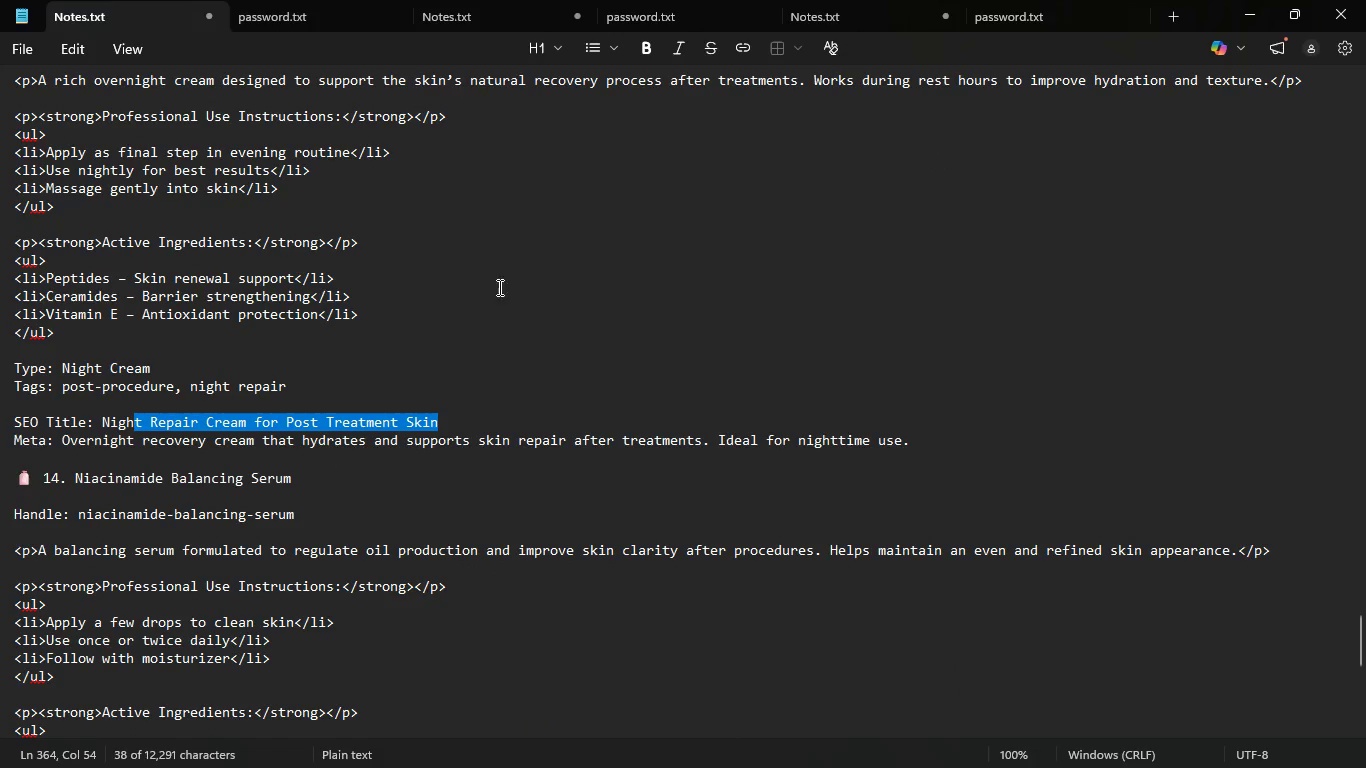 
left_click([460, 355])
 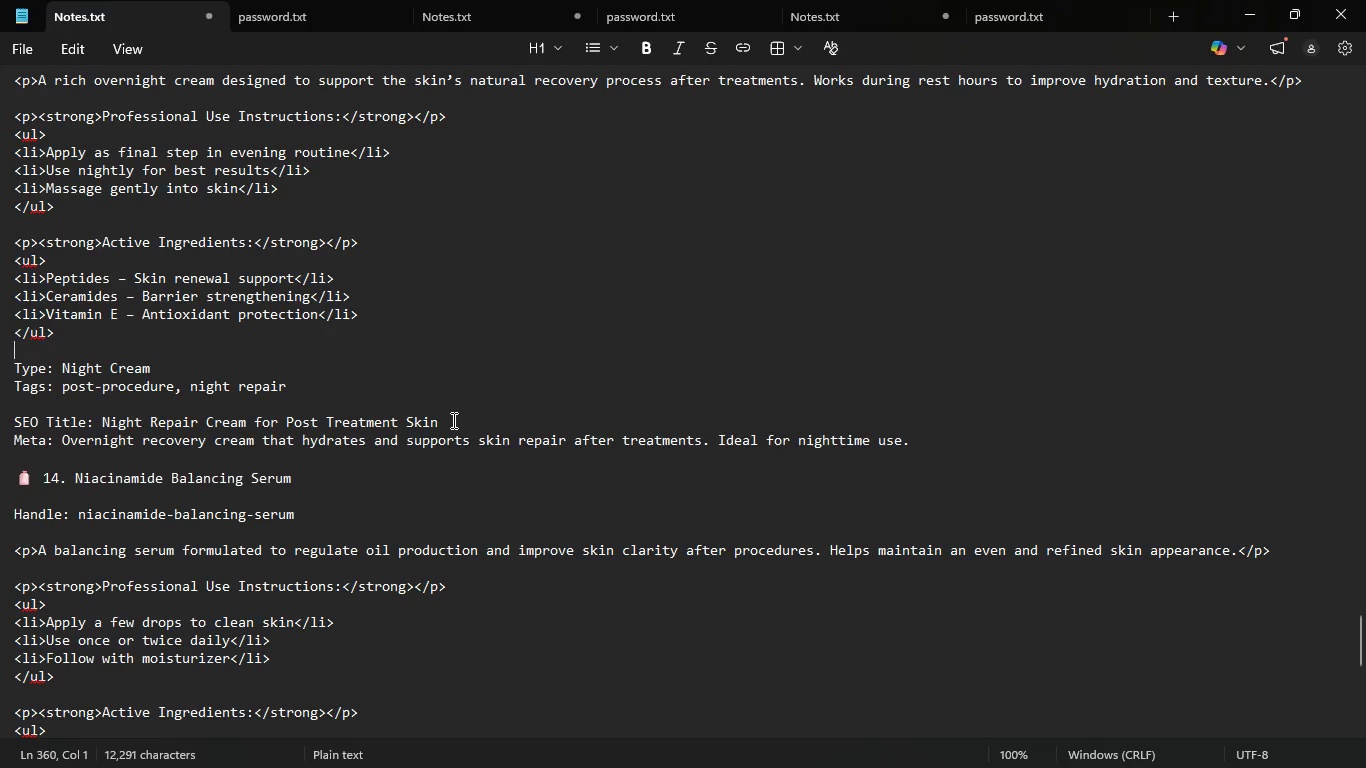 
left_click_drag(start_coordinate=[452, 420], to_coordinate=[102, 422])
 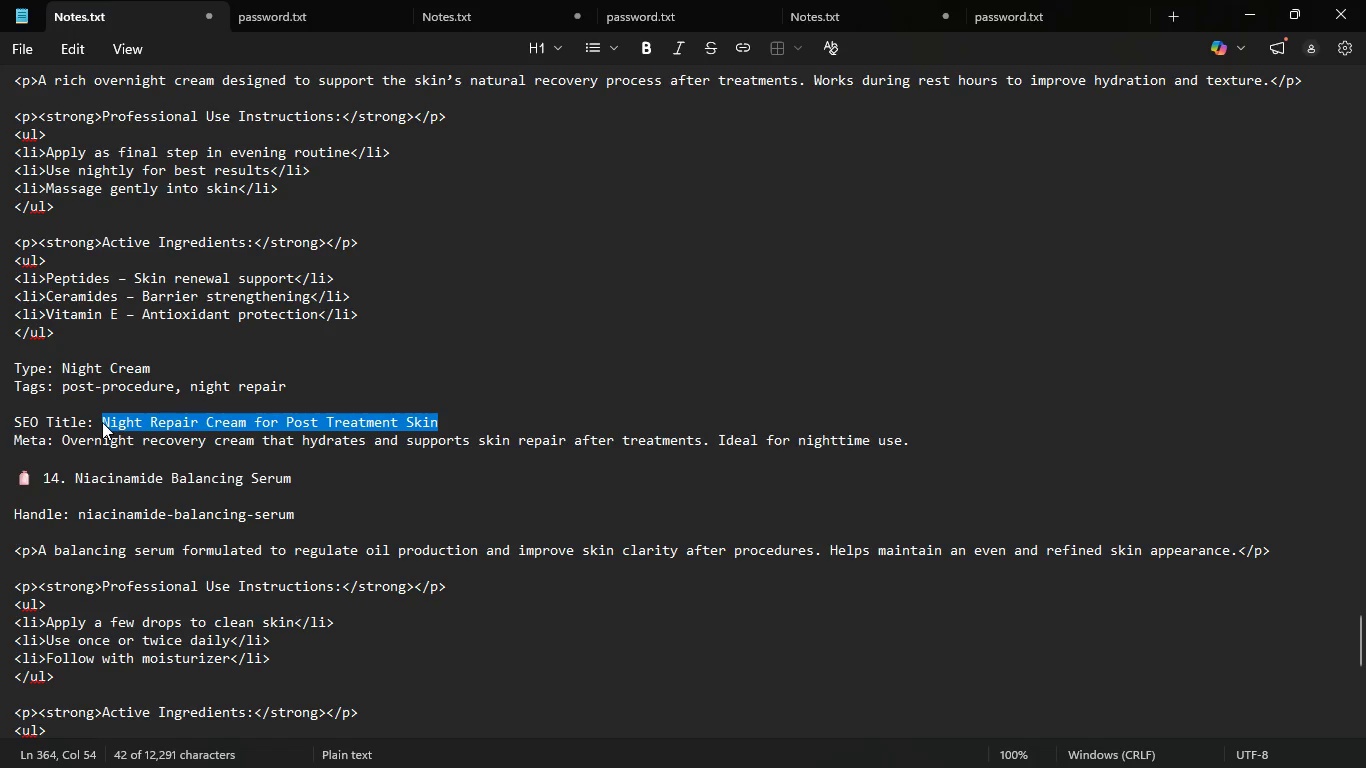 
key(Control+C)
 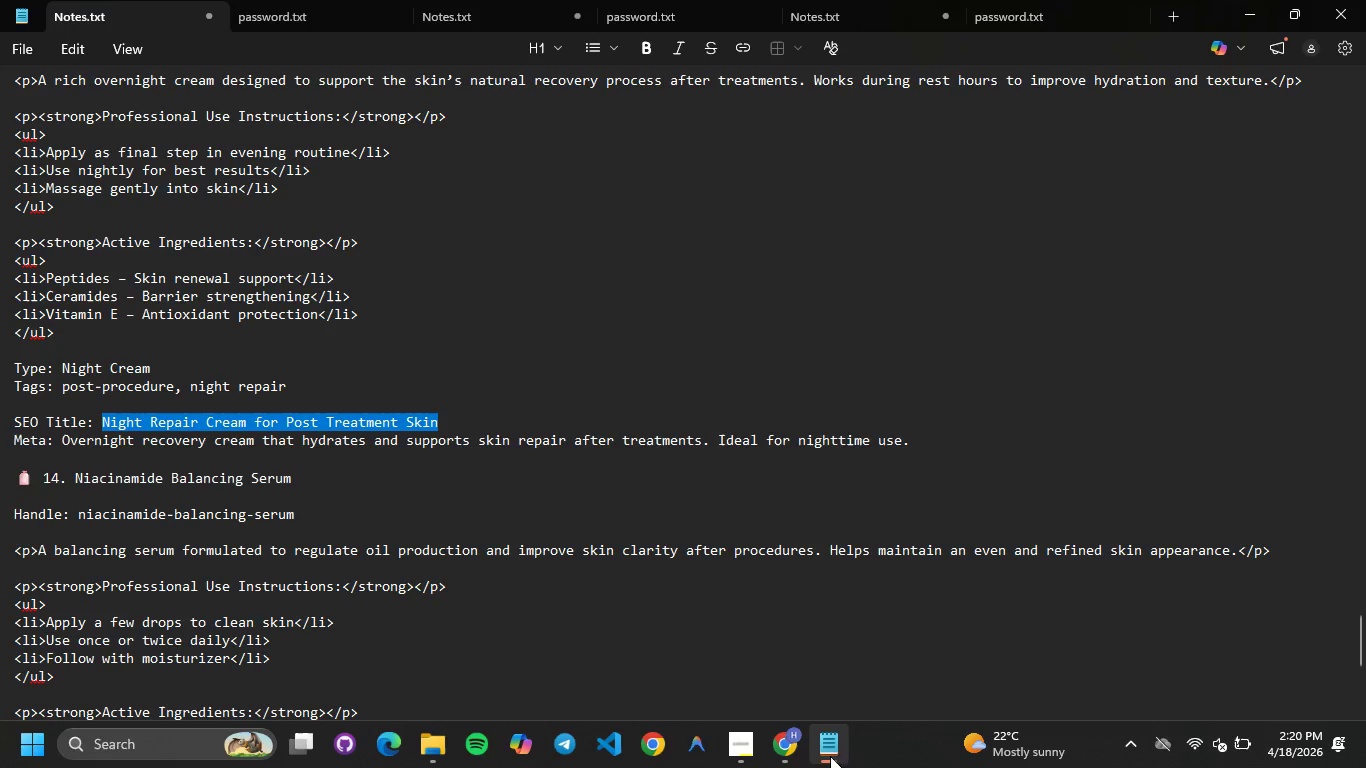 
left_click([753, 759])